 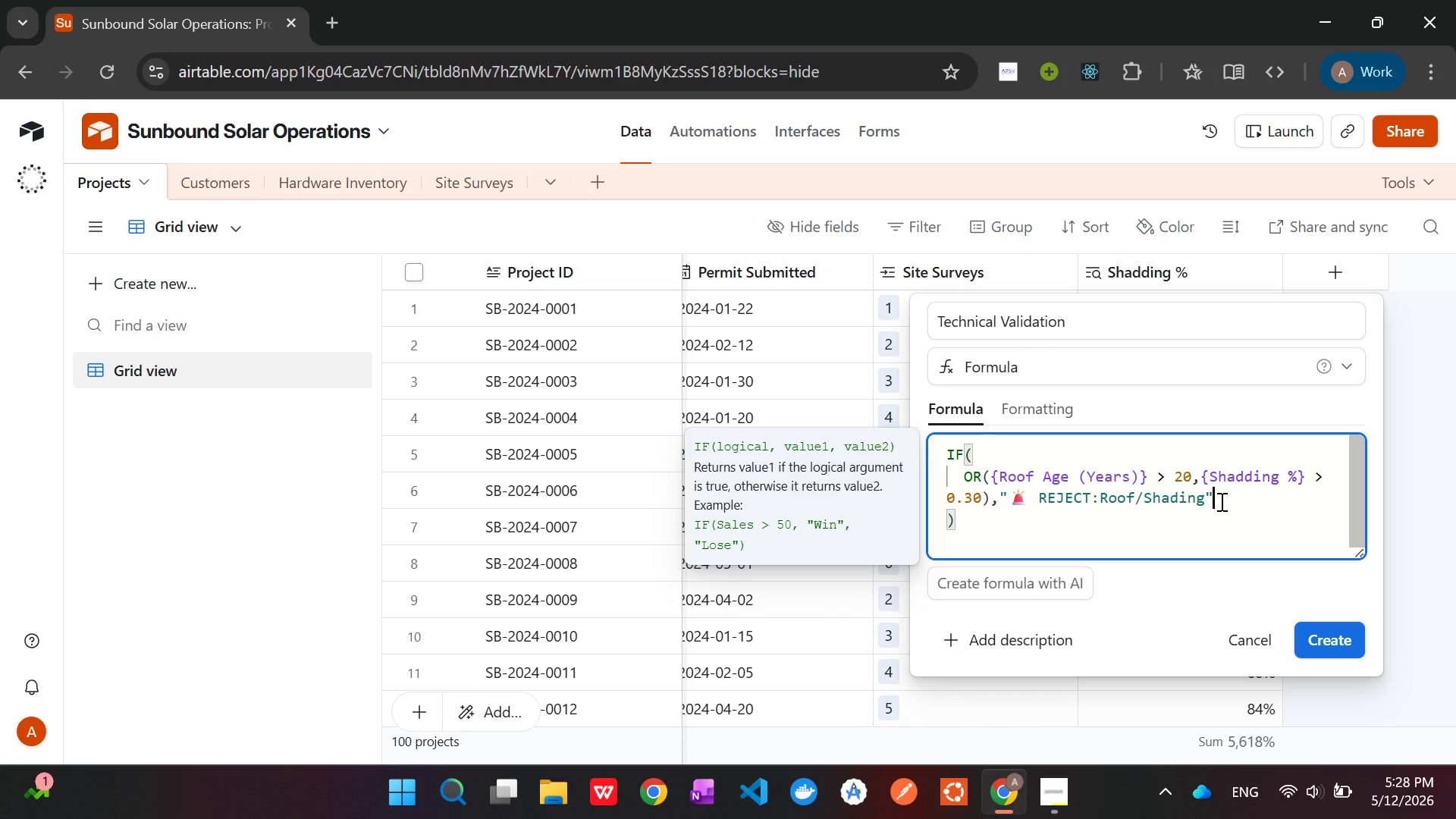 
key(Comma)
 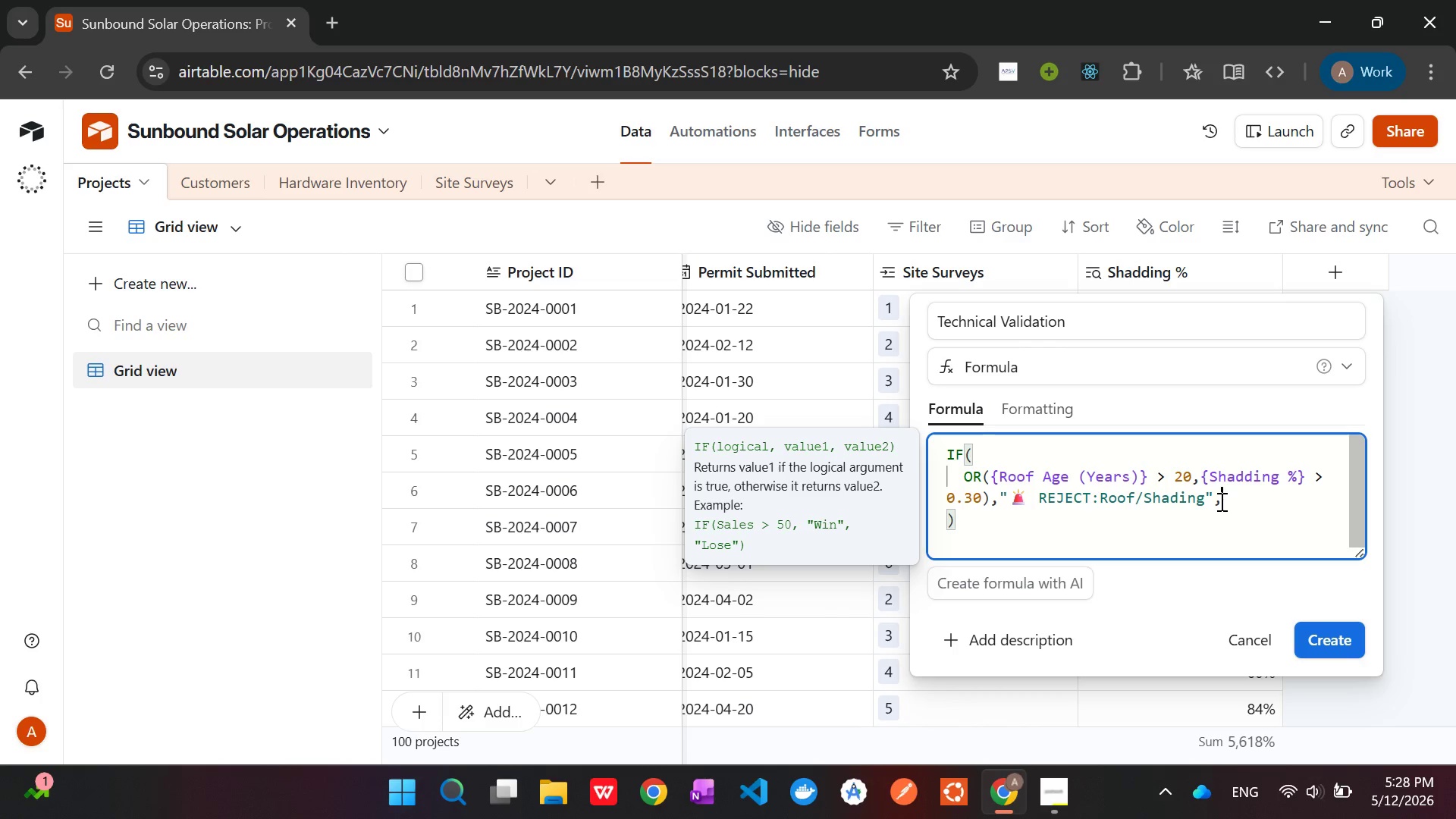 
wait(6.81)
 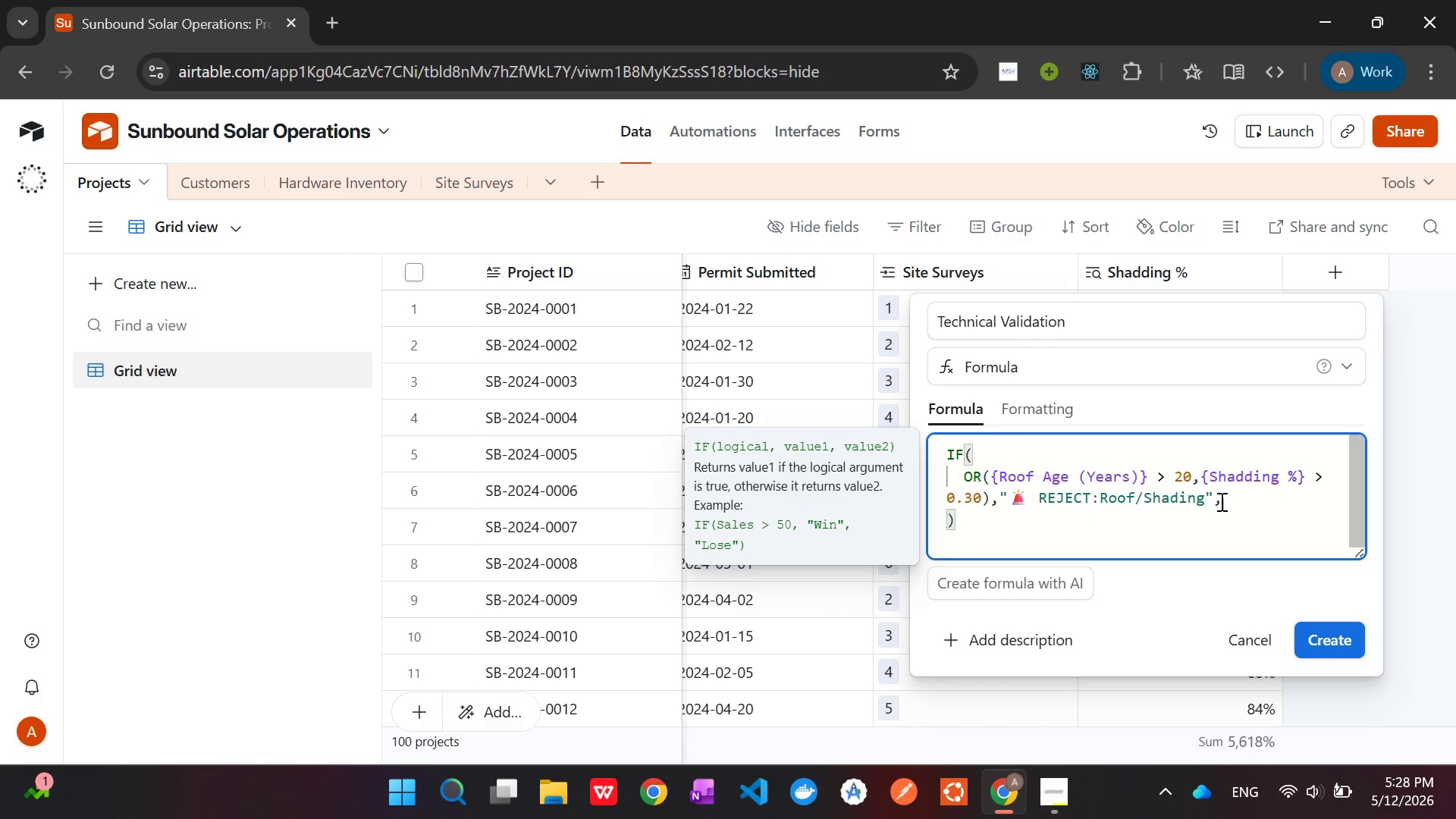 
type(IF()
 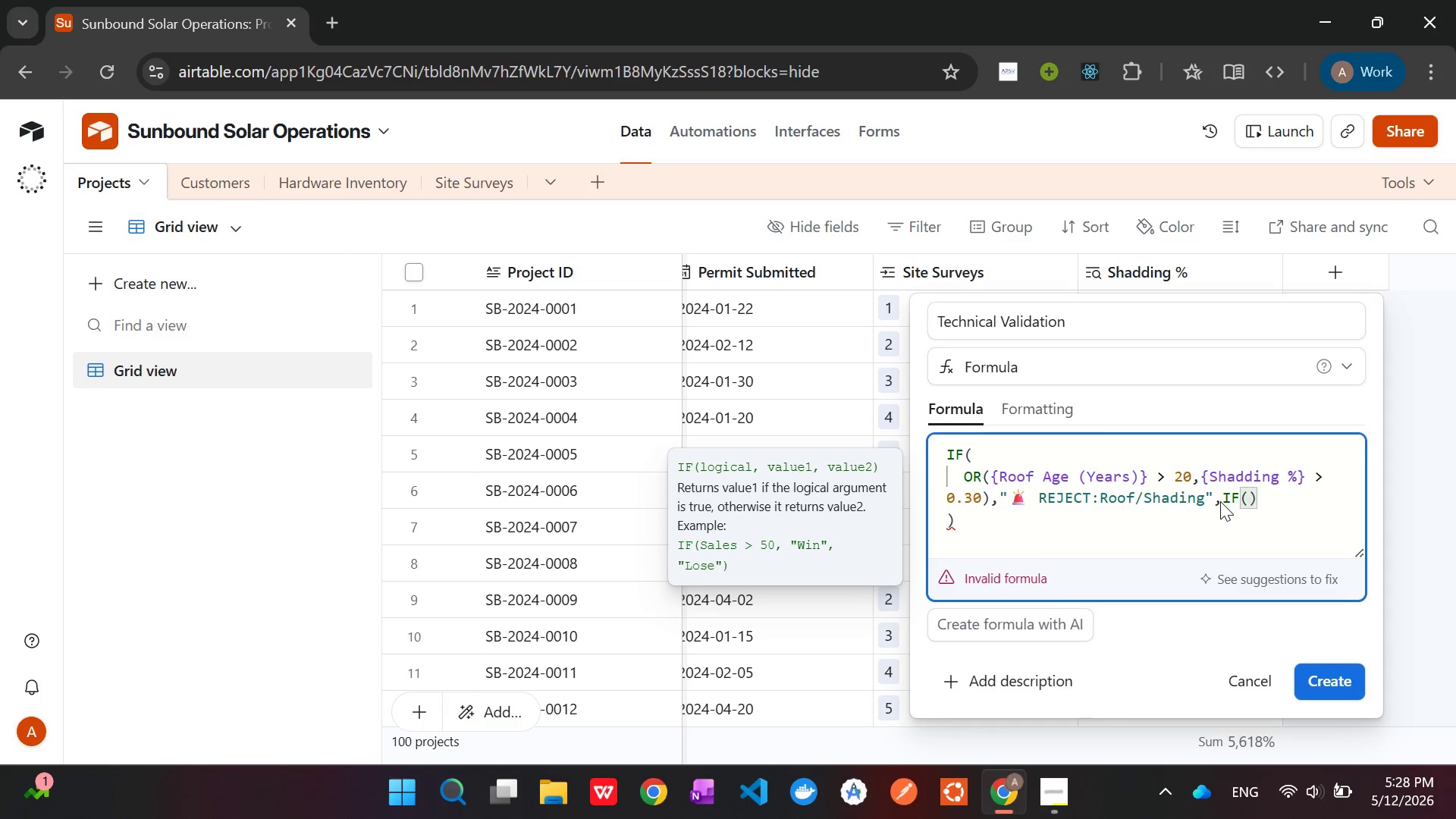 
wait(6.08)
 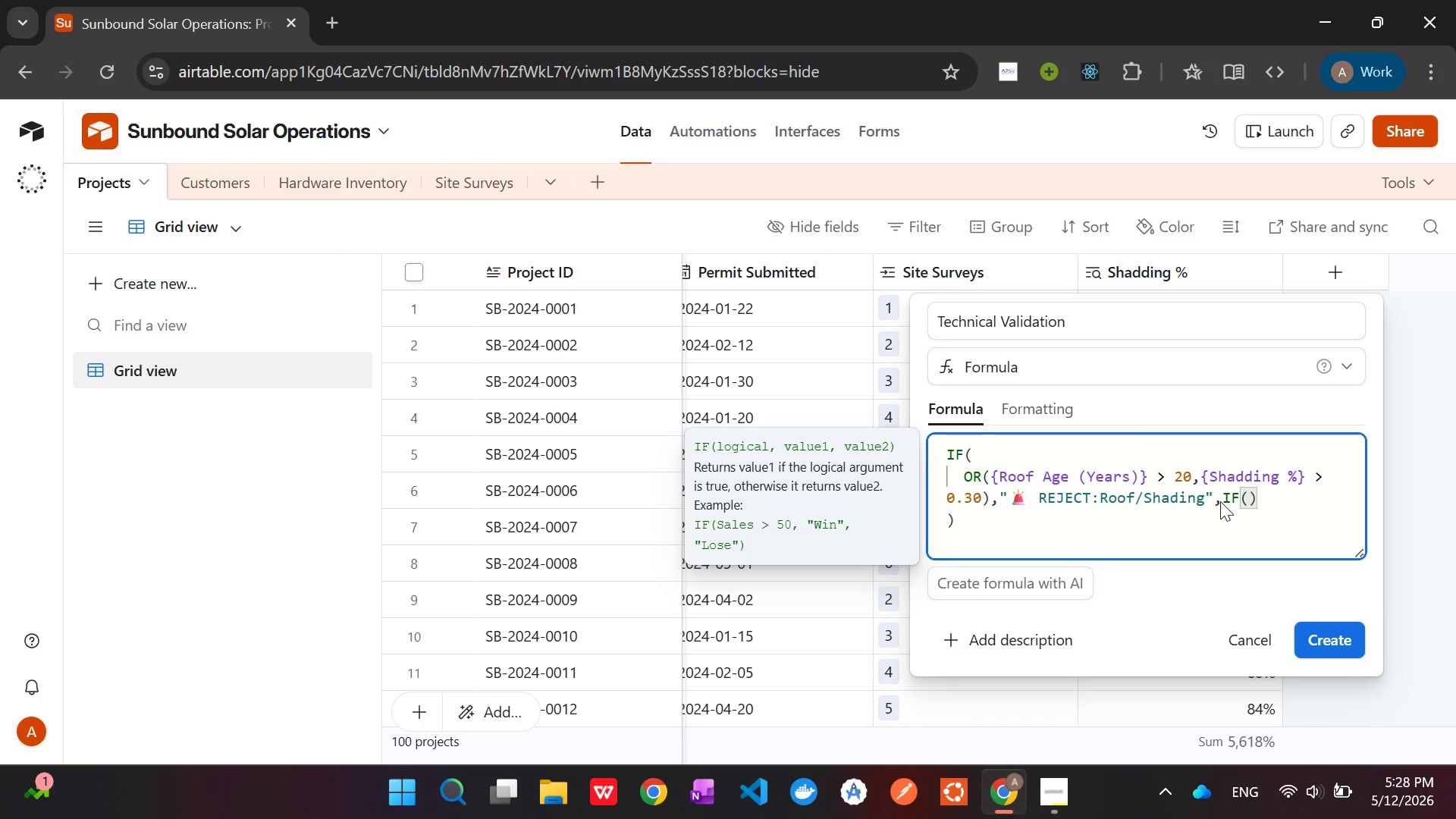 
left_click([1042, 798])